 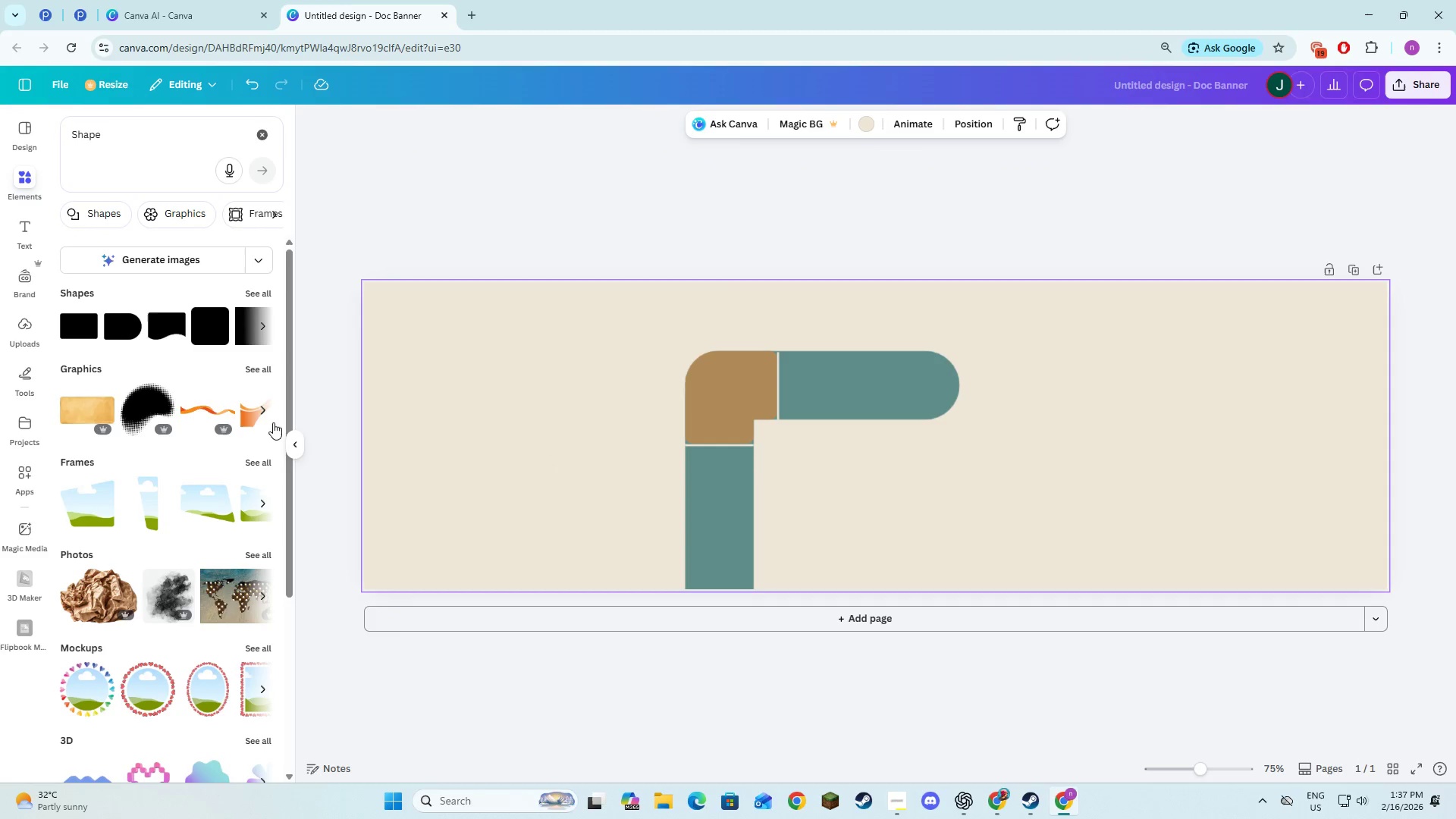 
left_click_drag(start_coordinate=[29, 228], to_coordinate=[33, 229])
 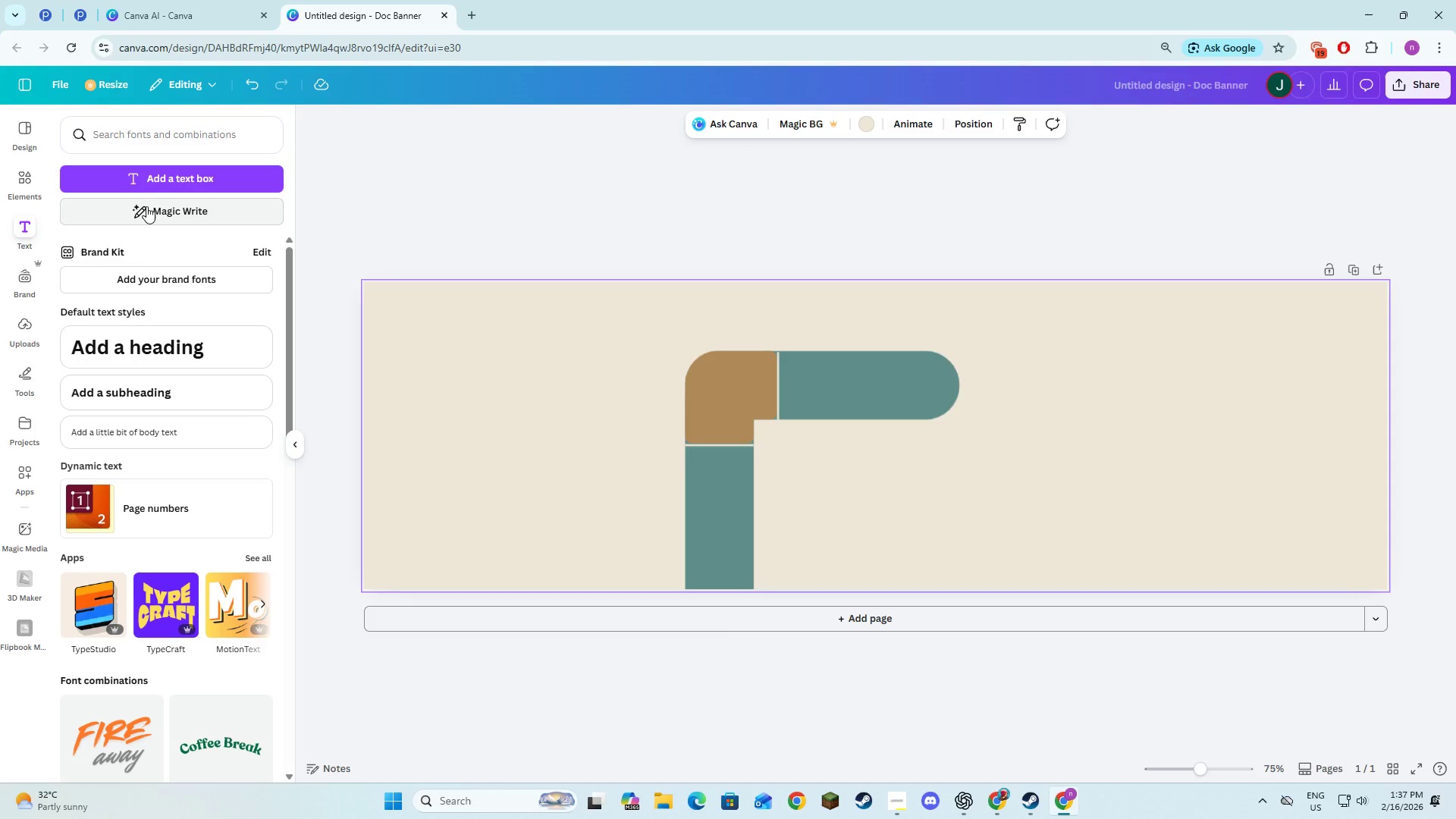 
left_click([159, 185])
 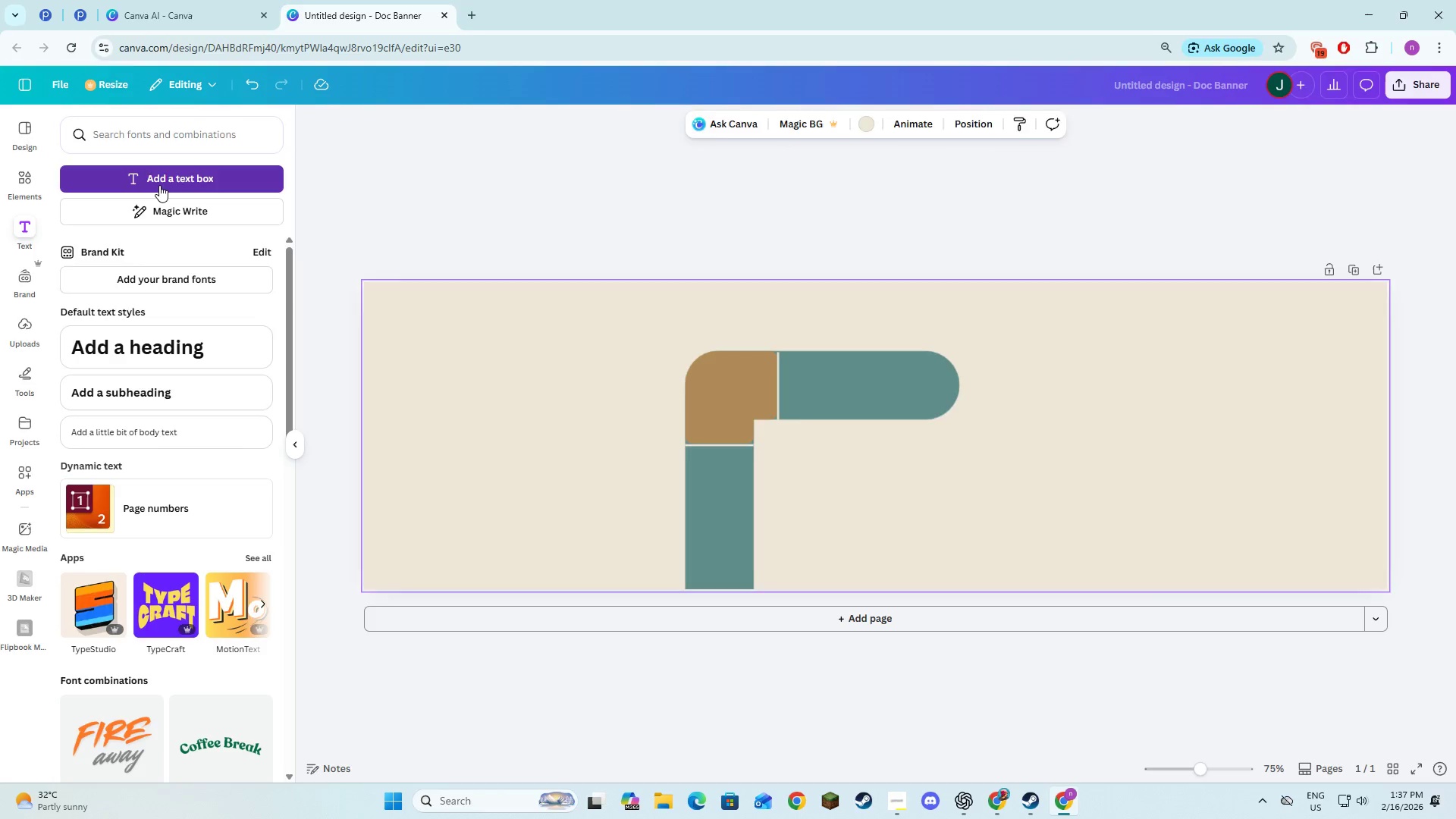 
key(Alt+AltLeft)
 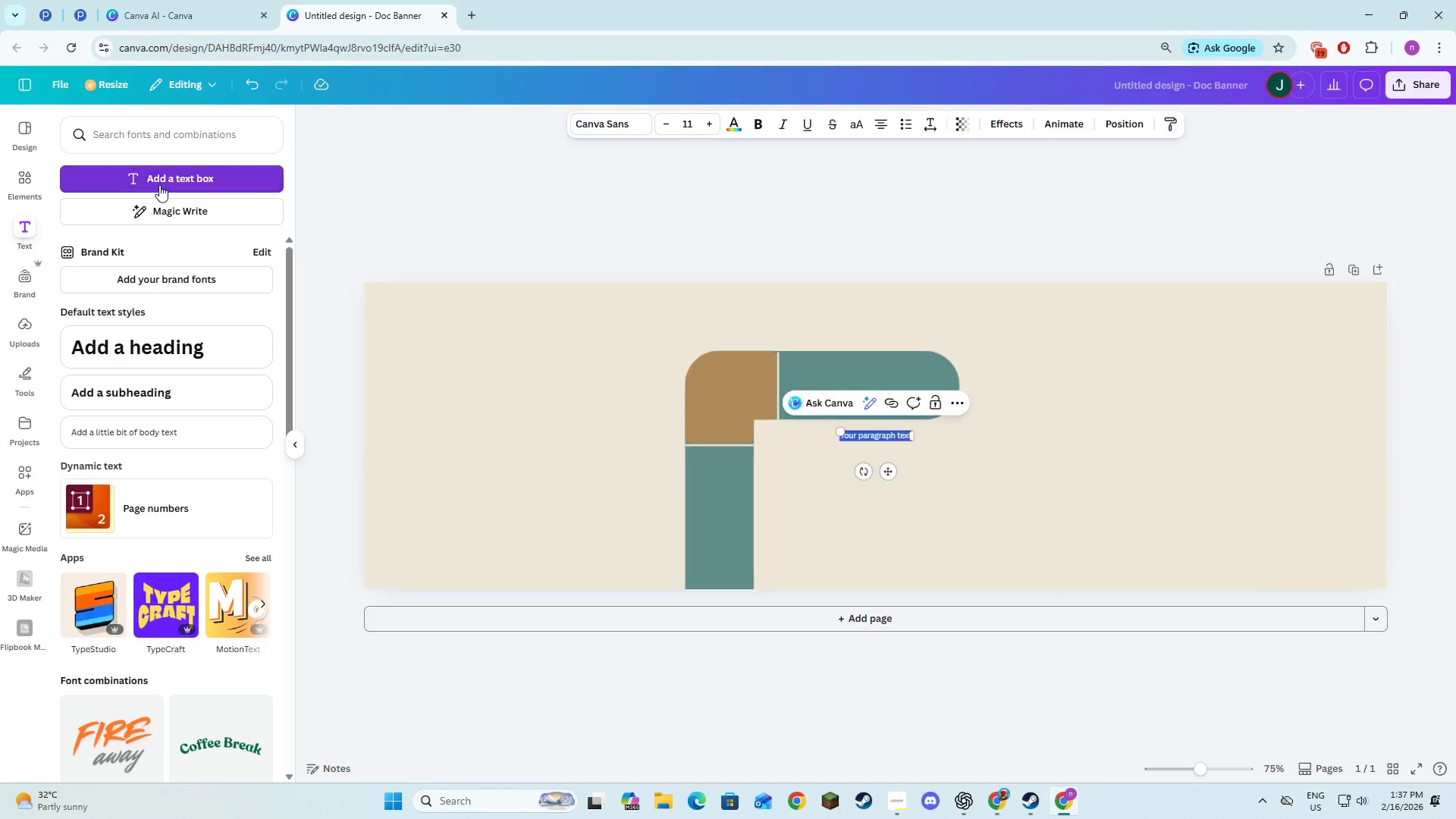 
key(Alt+Tab)